 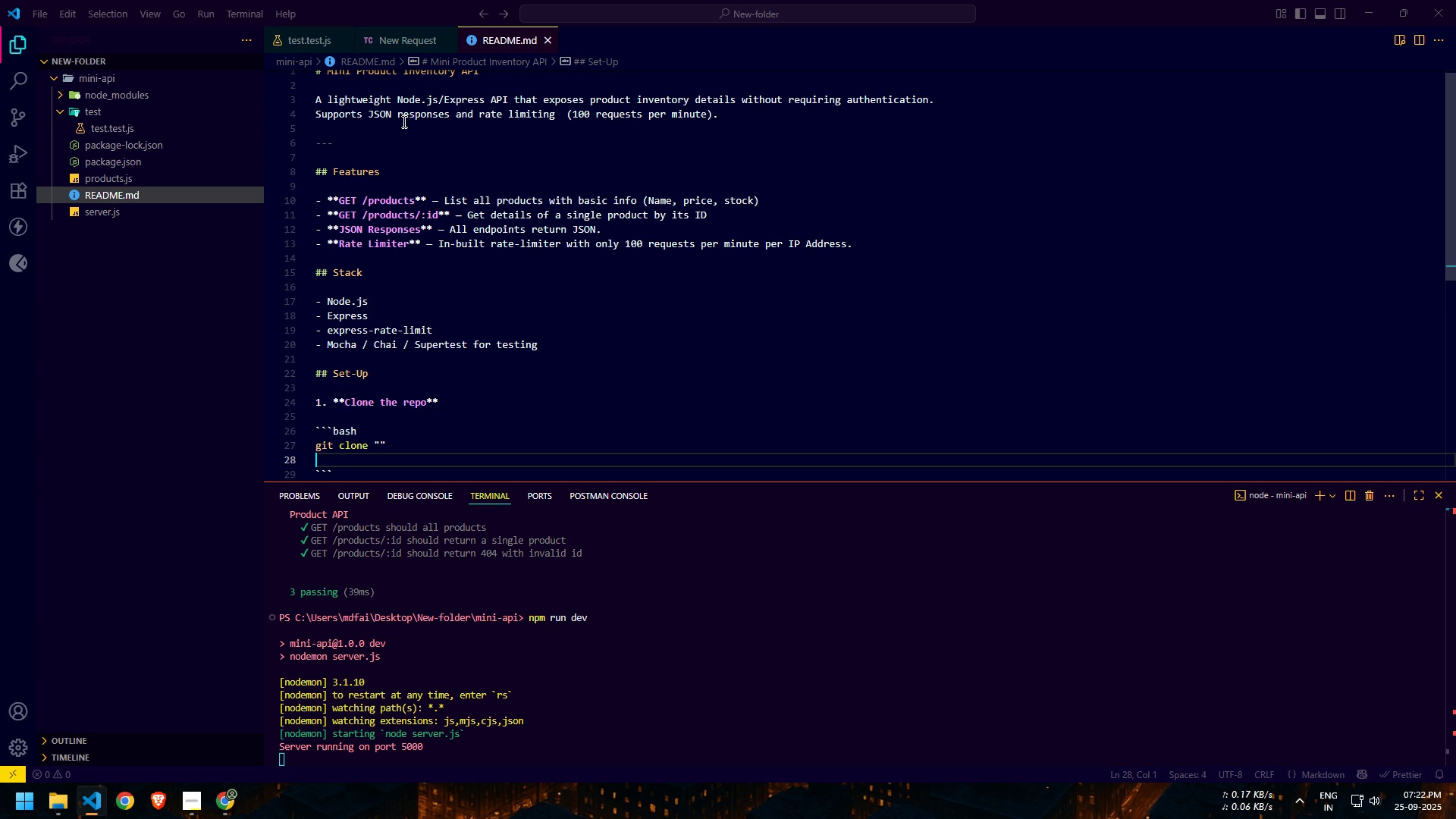 
type(cd mini-api)
 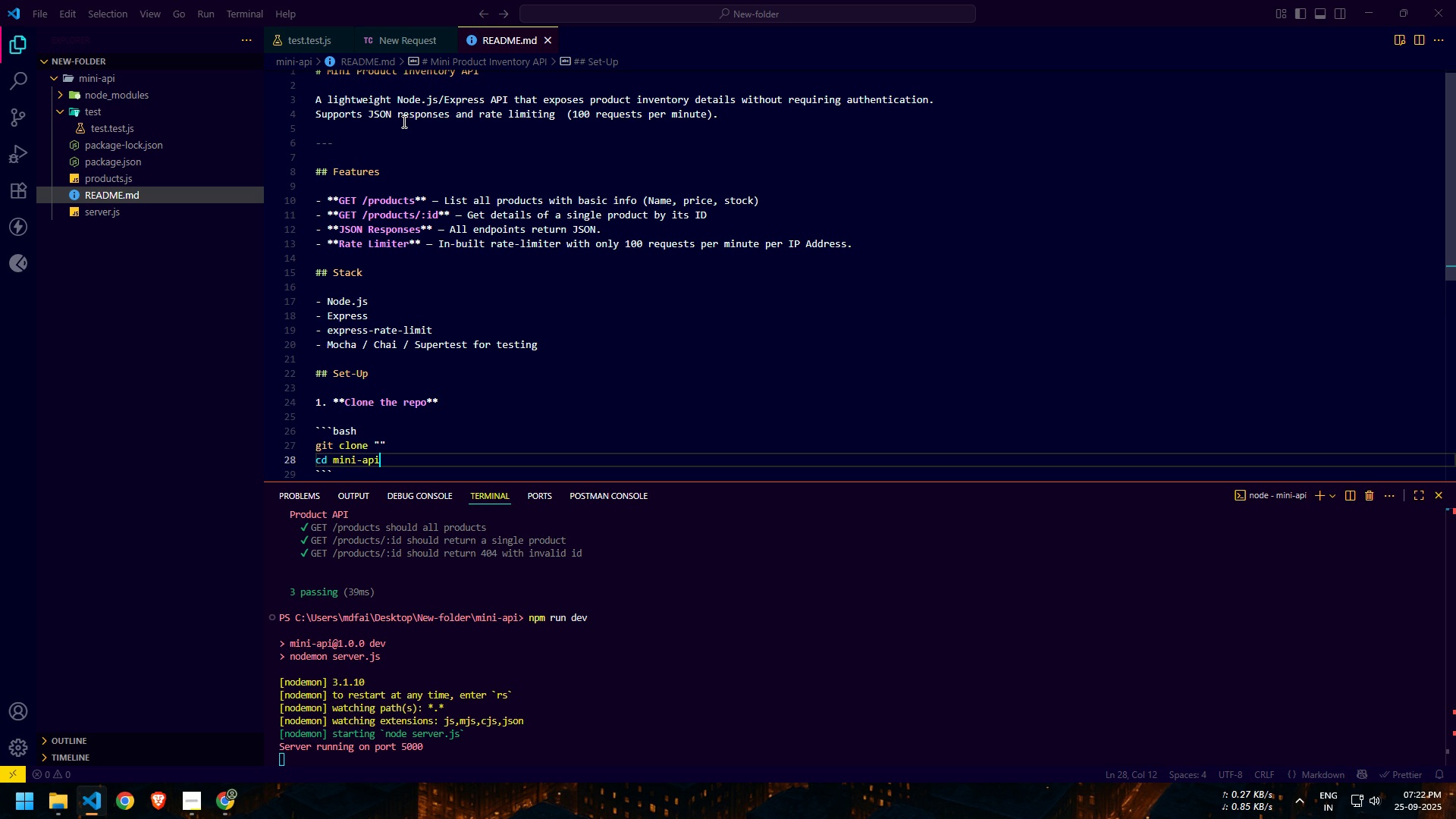 
key(ArrowDown)
 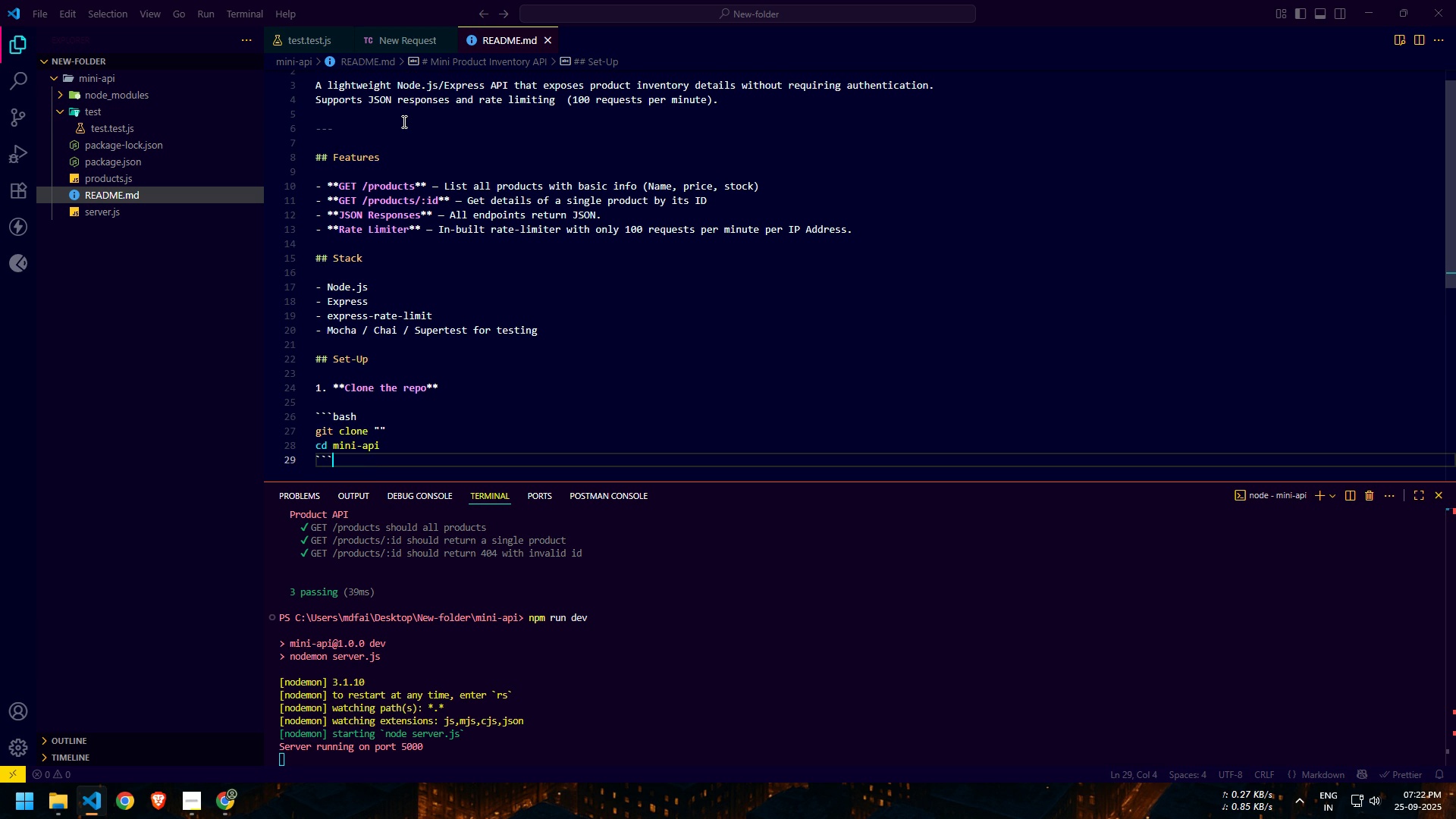 
key(Control+ControlLeft)
 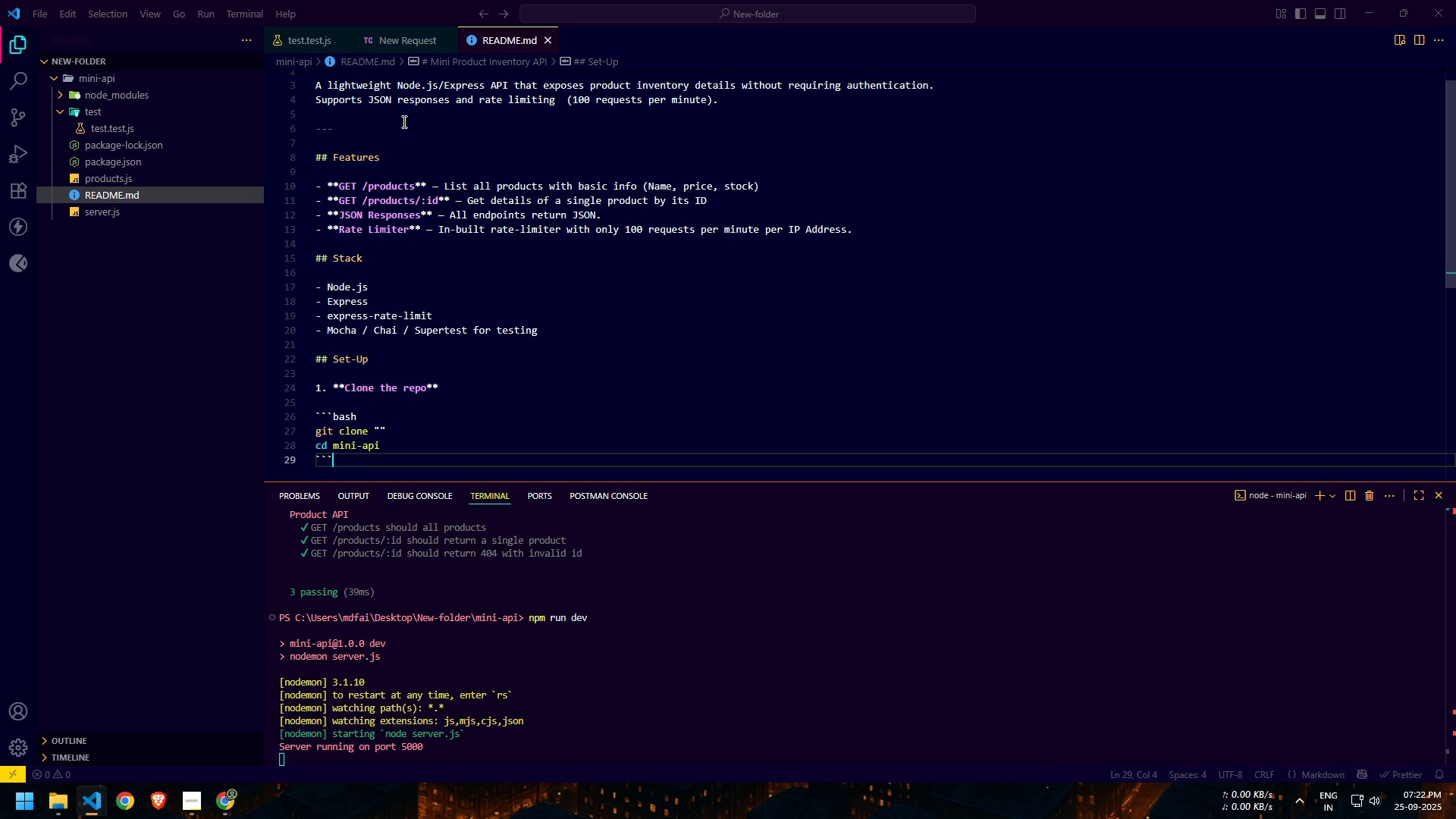 
key(Control+A)
 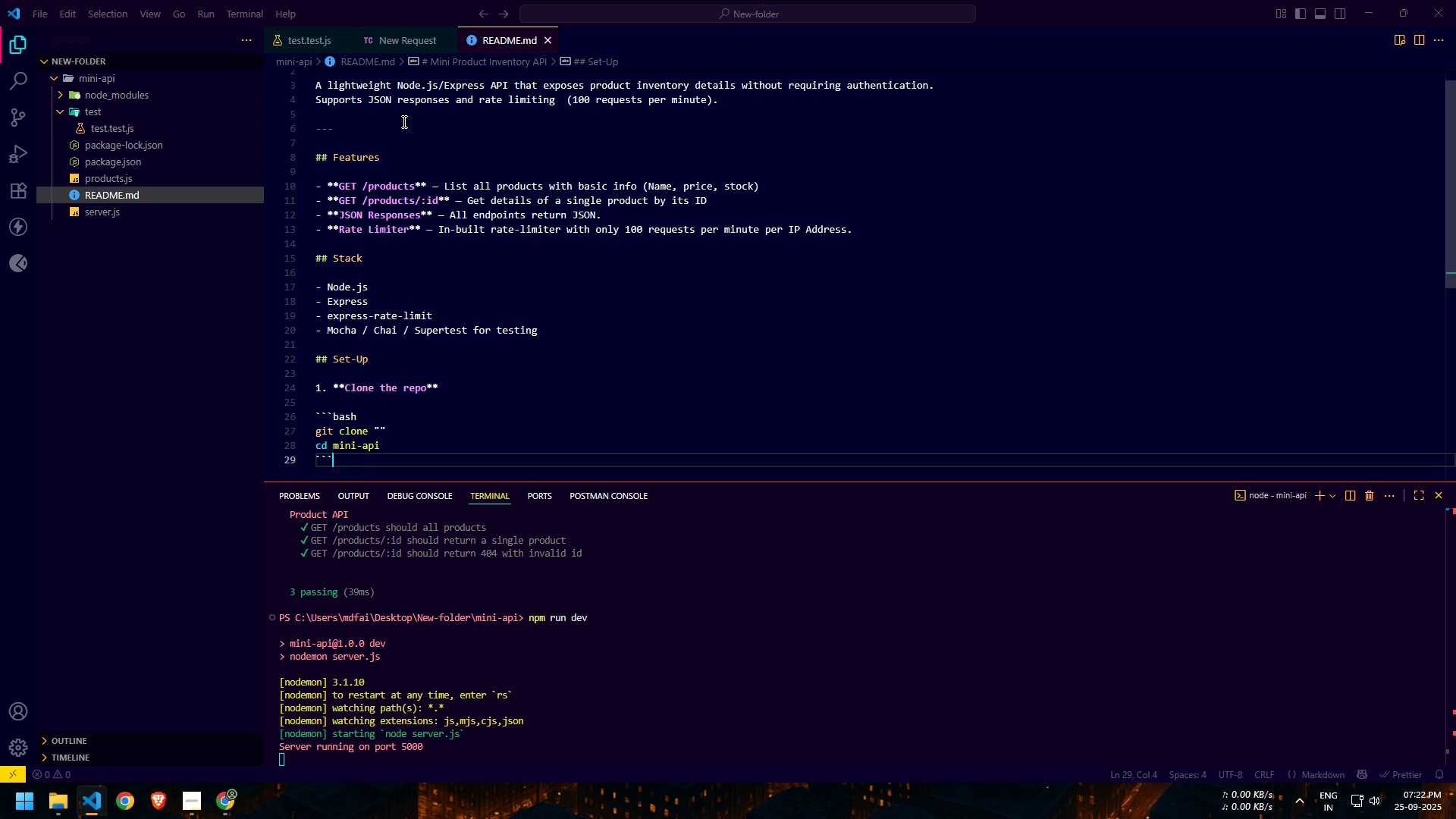 
key(ArrowRight)
 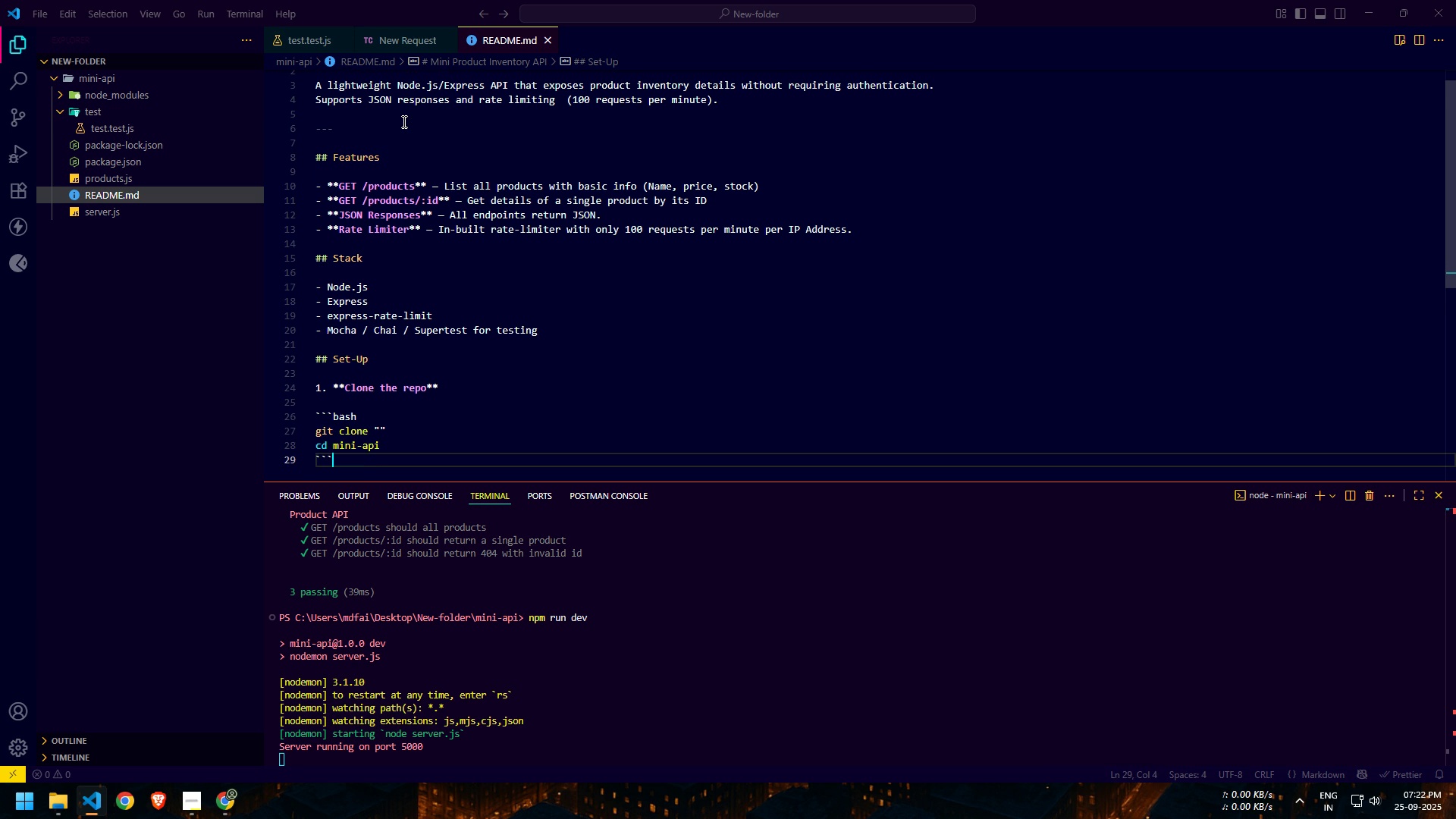 
key(Enter)
 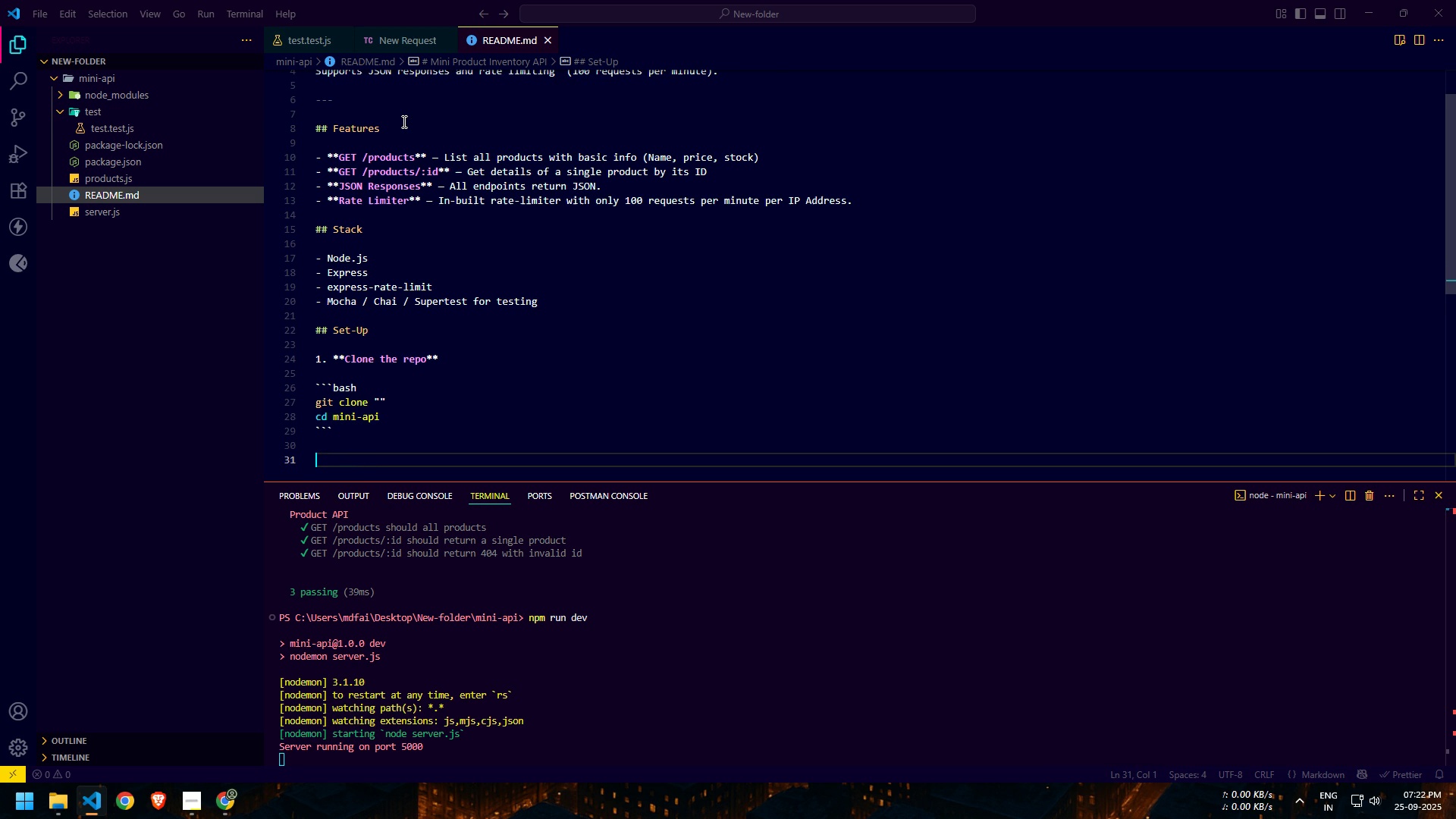 
key(Enter)
 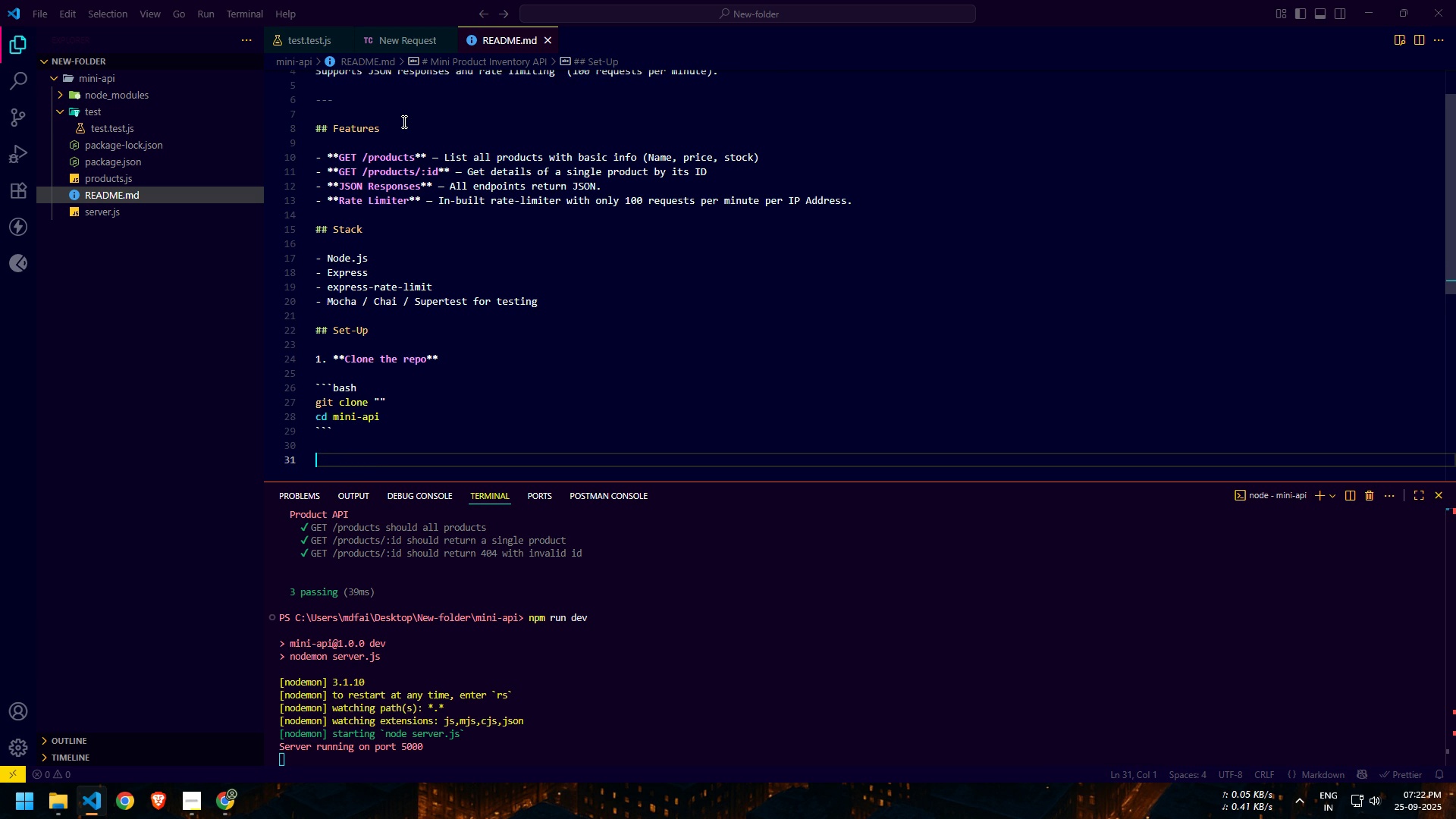 
type(2. ****)